 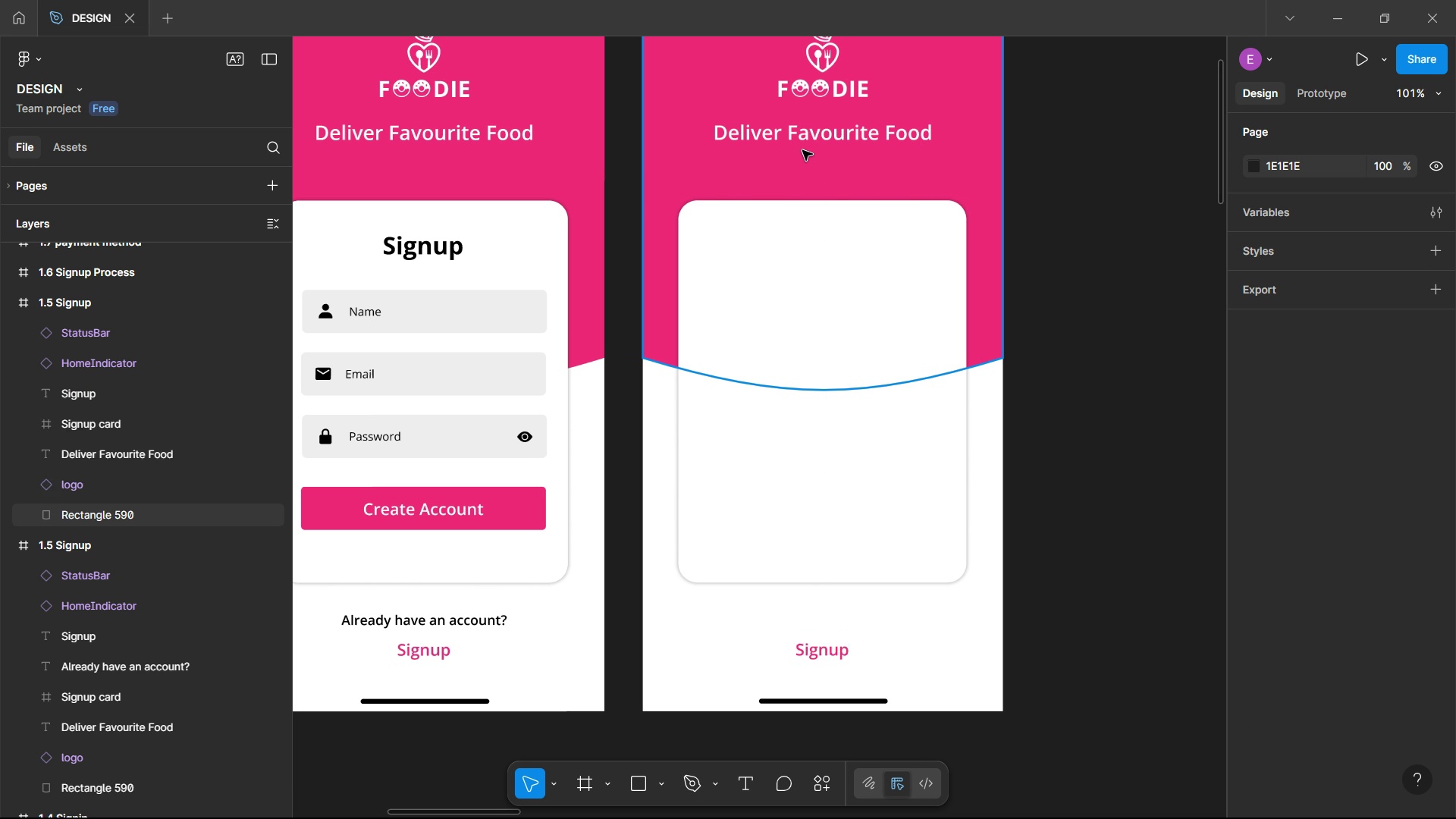 
key(Control+Z)
 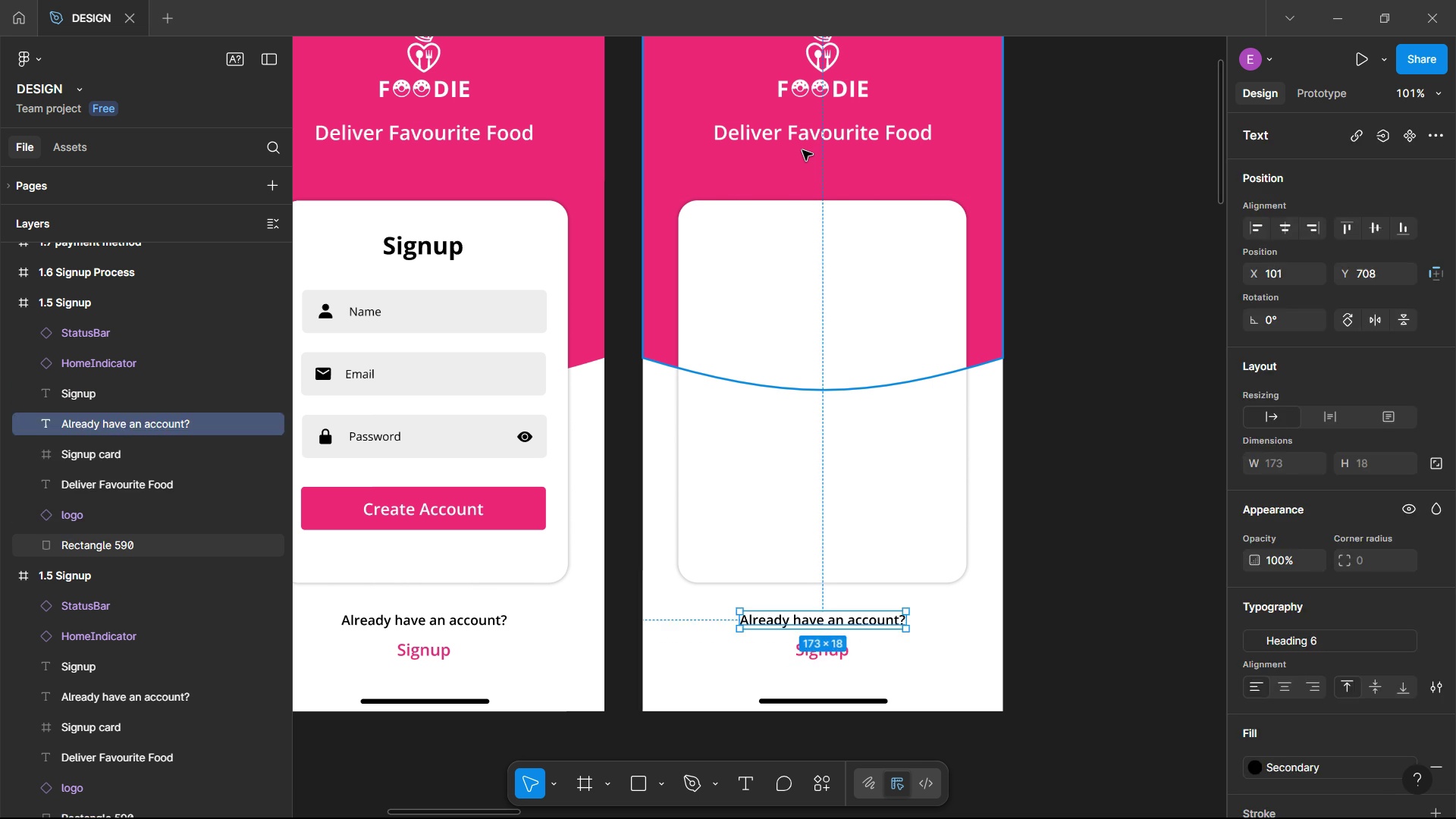 
key(Control+Z)
 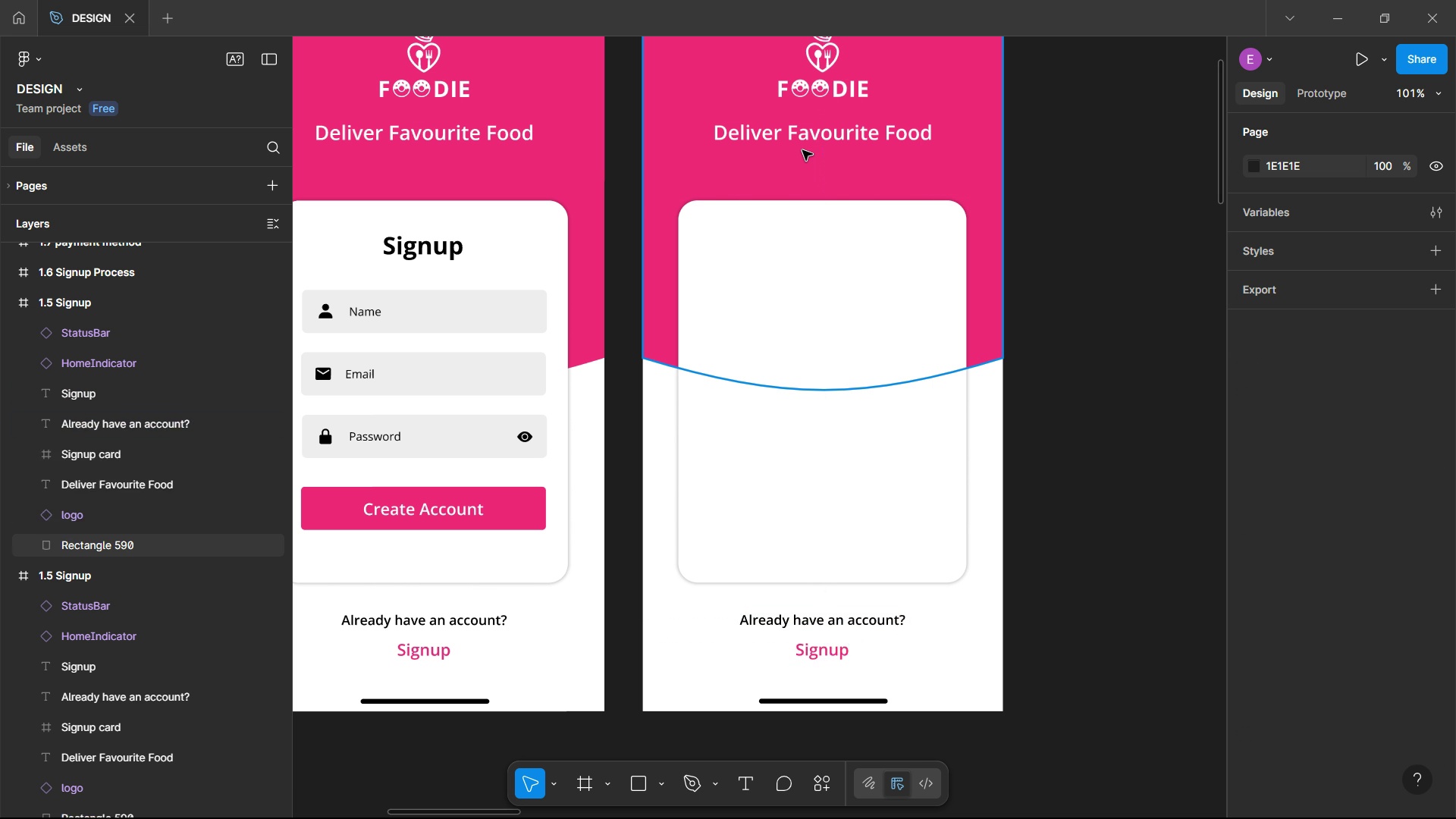 
key(Control+Z)
 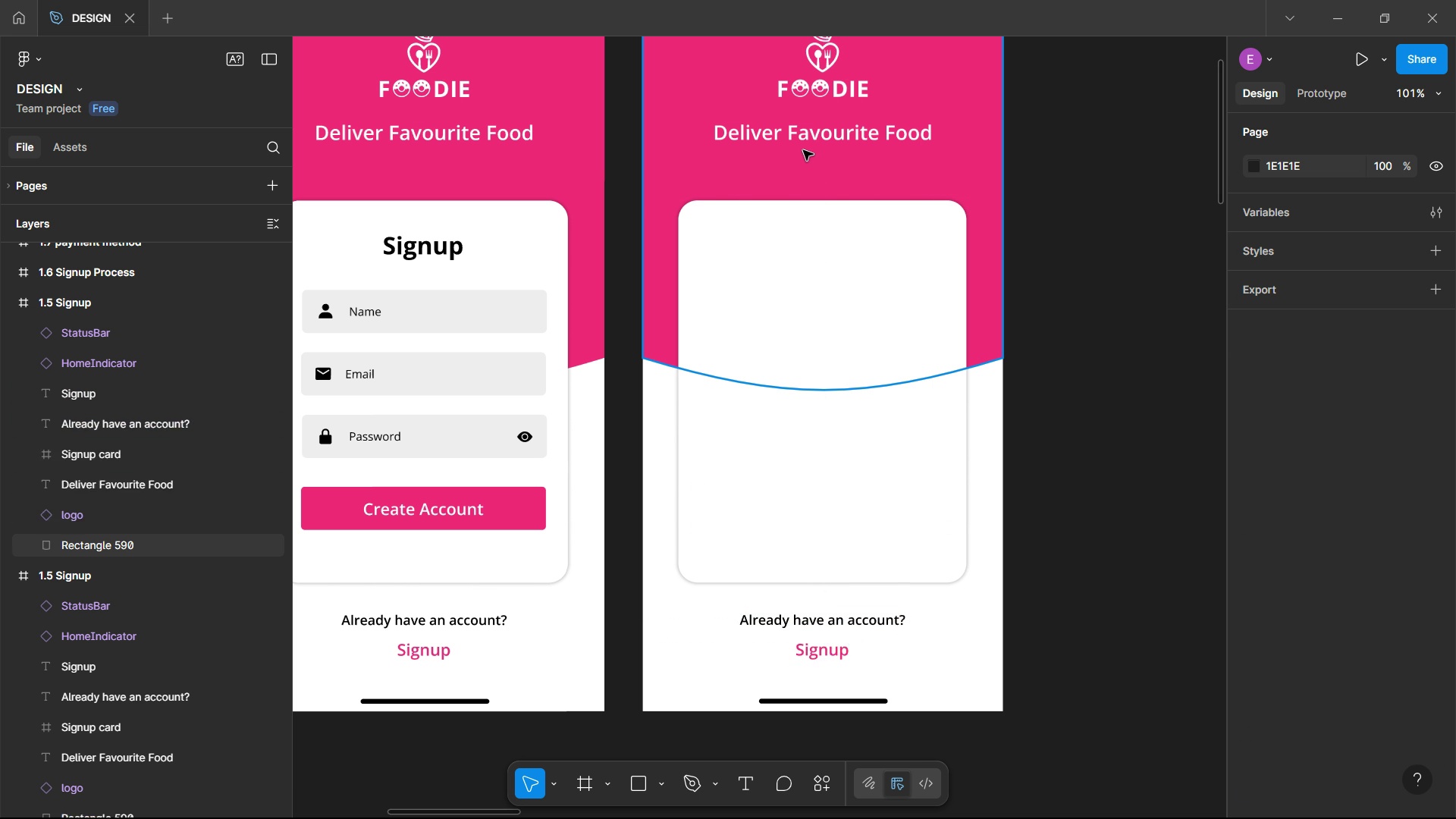 
key(Control+Z)
 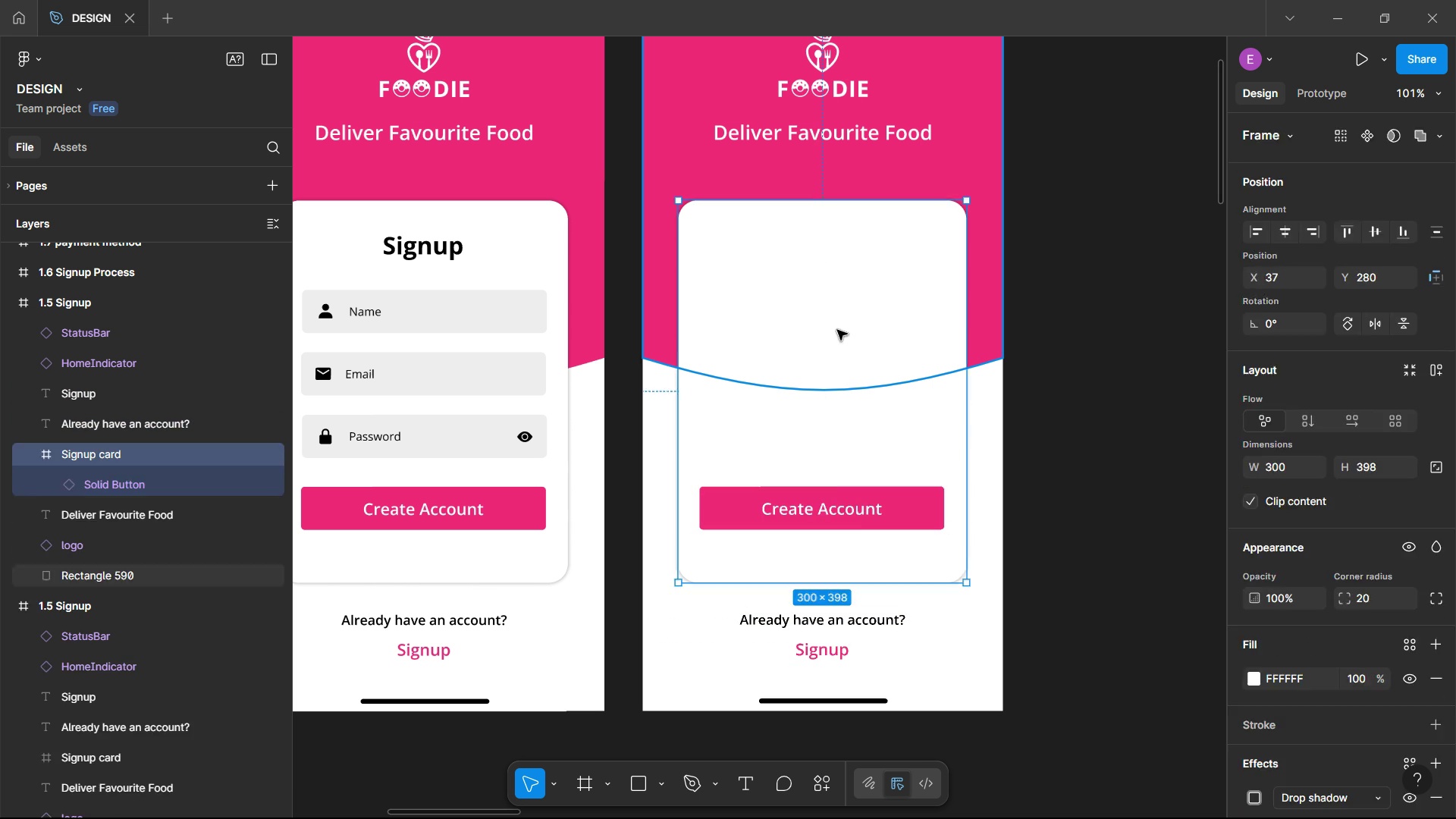 
key(Control+Z)
 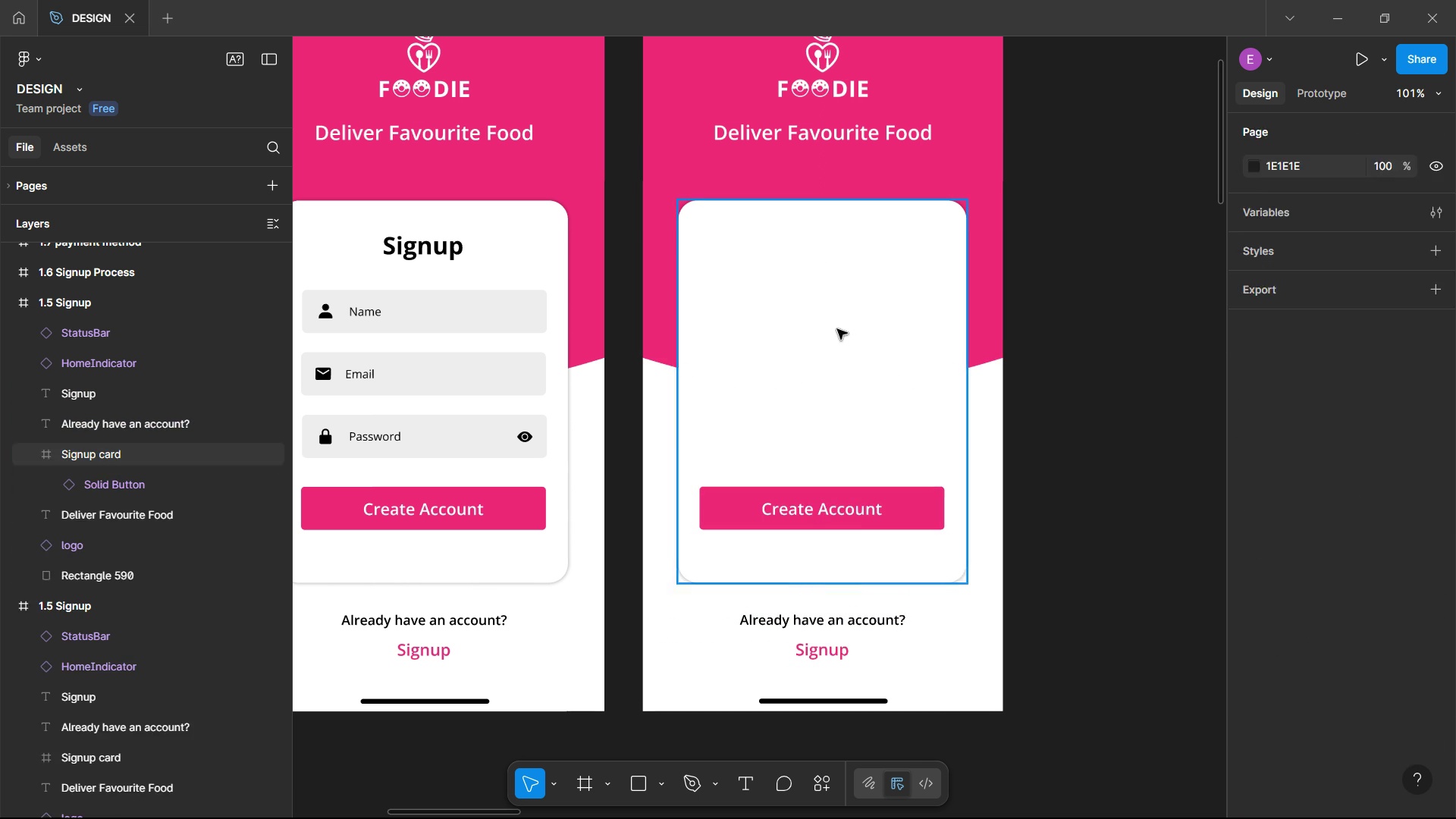 
key(Control+Z)
 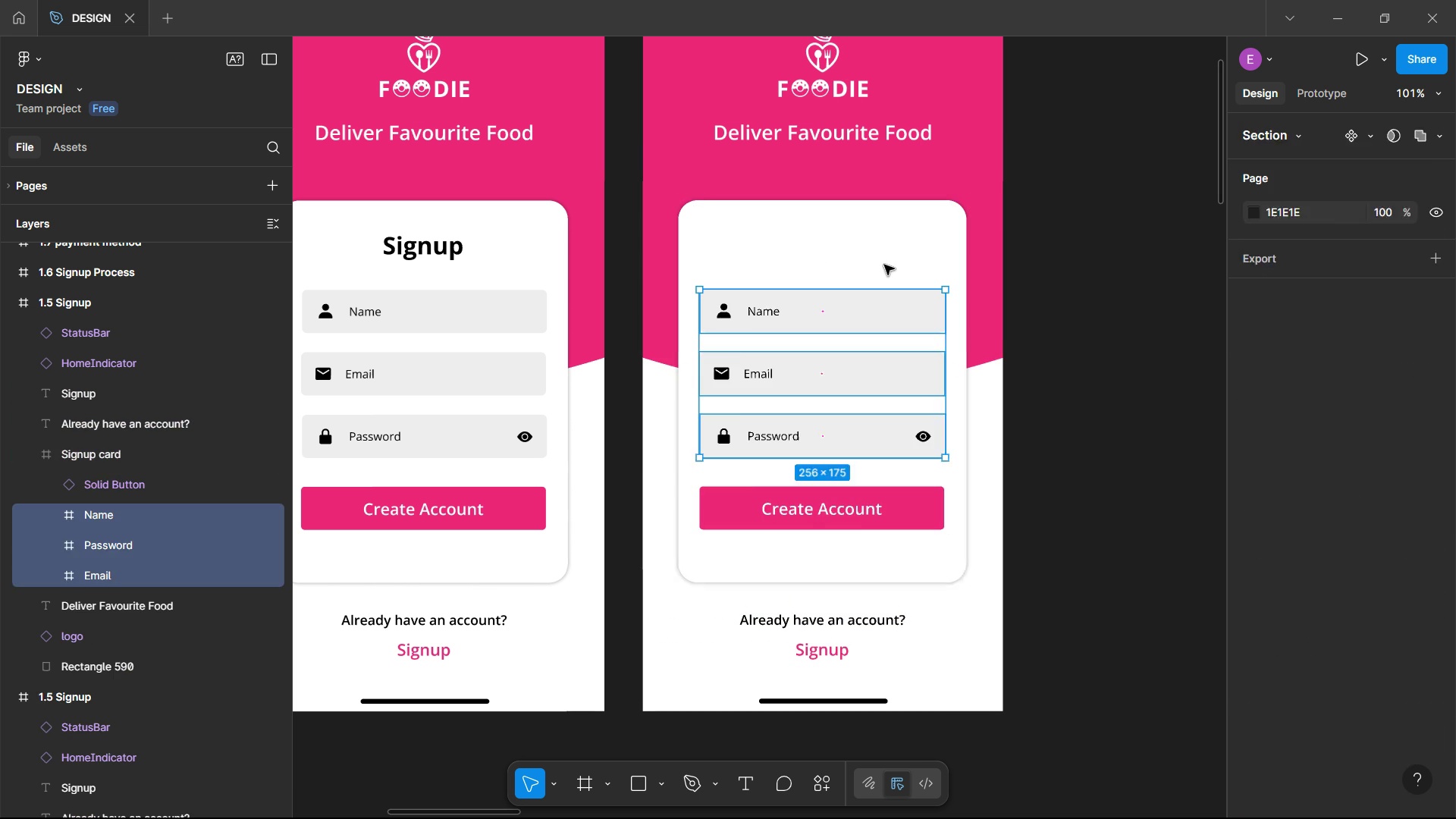 
key(Control+Z)
 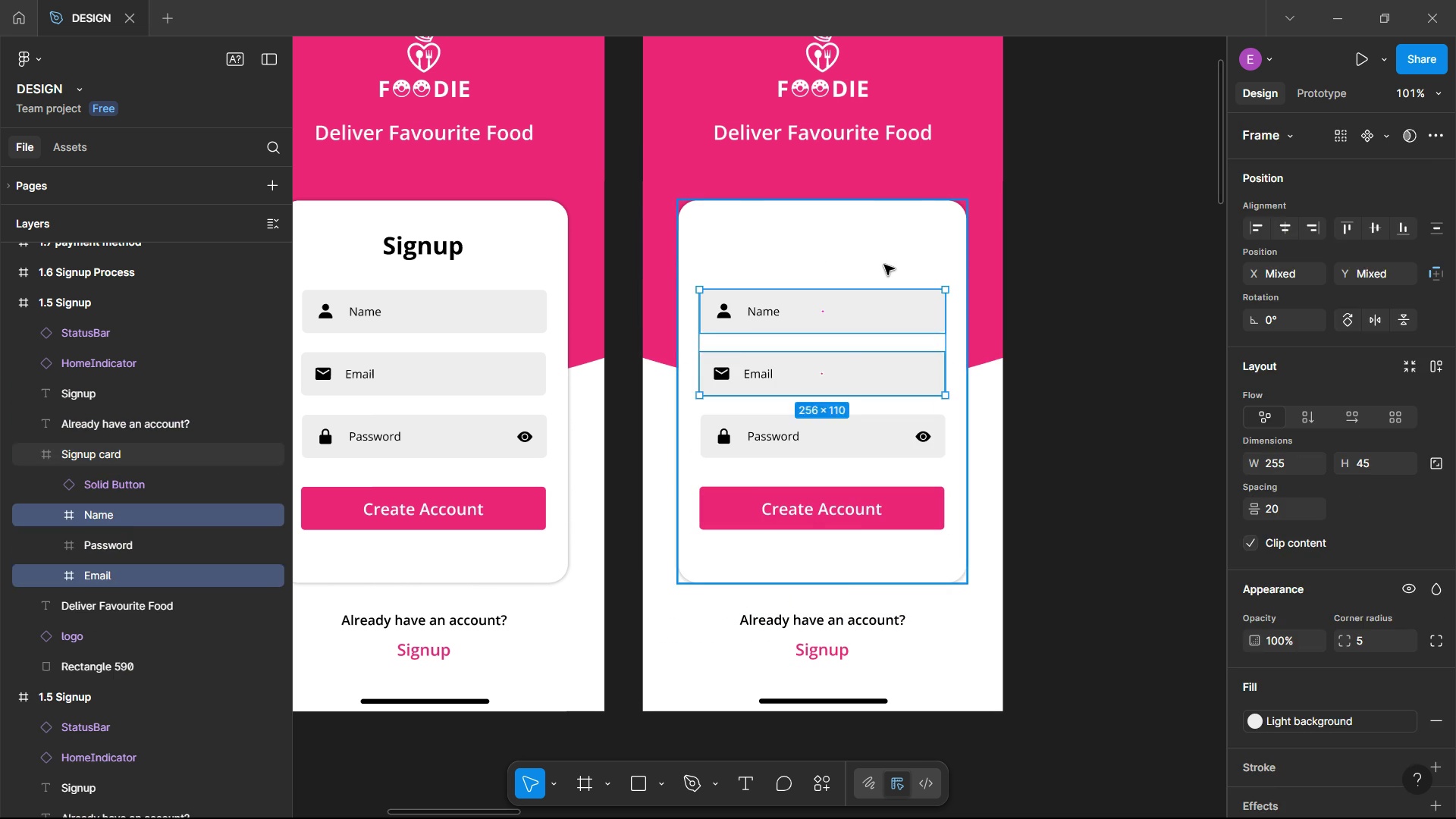 
key(Control+Z)
 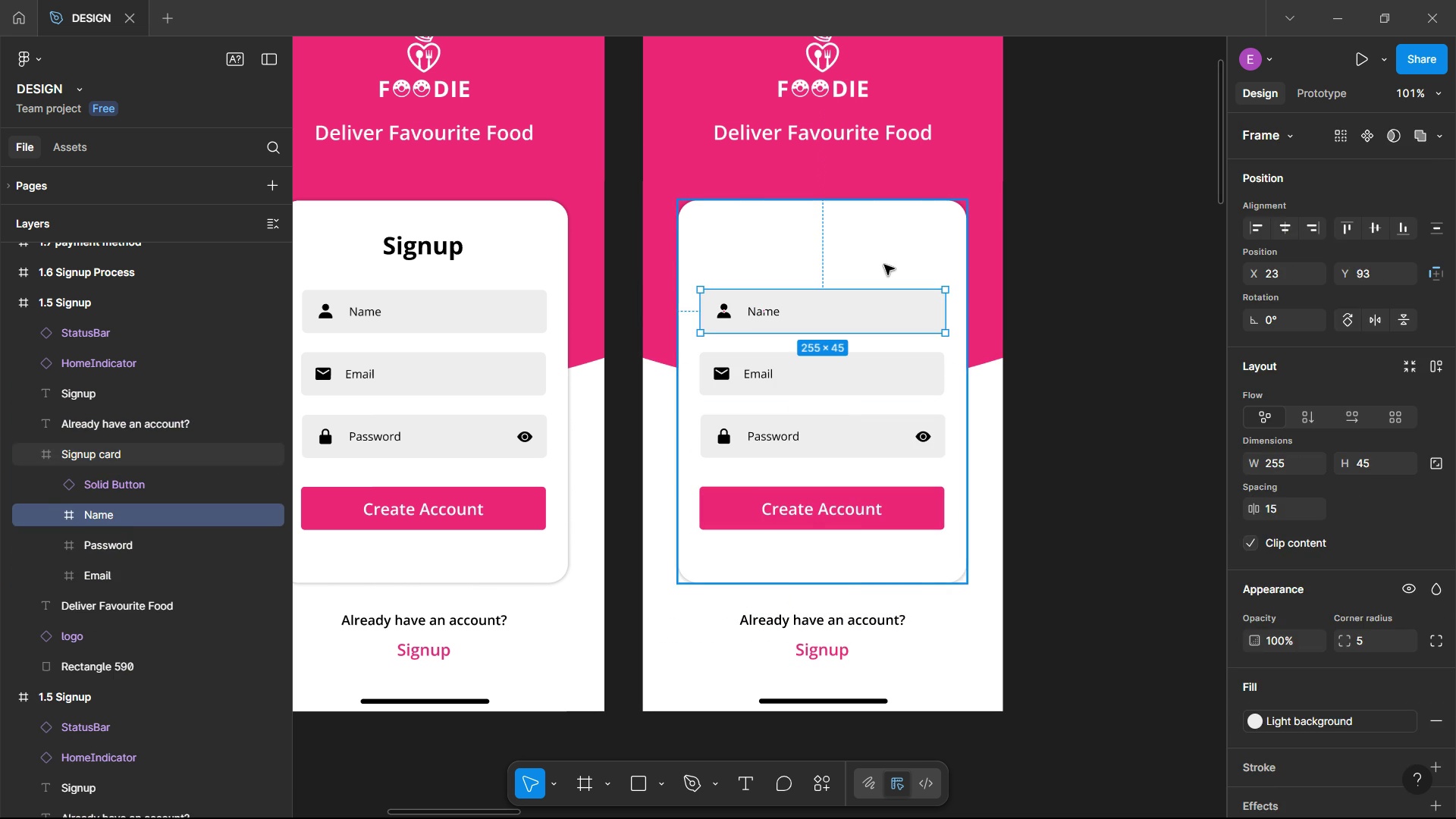 
key(Control+Z)
 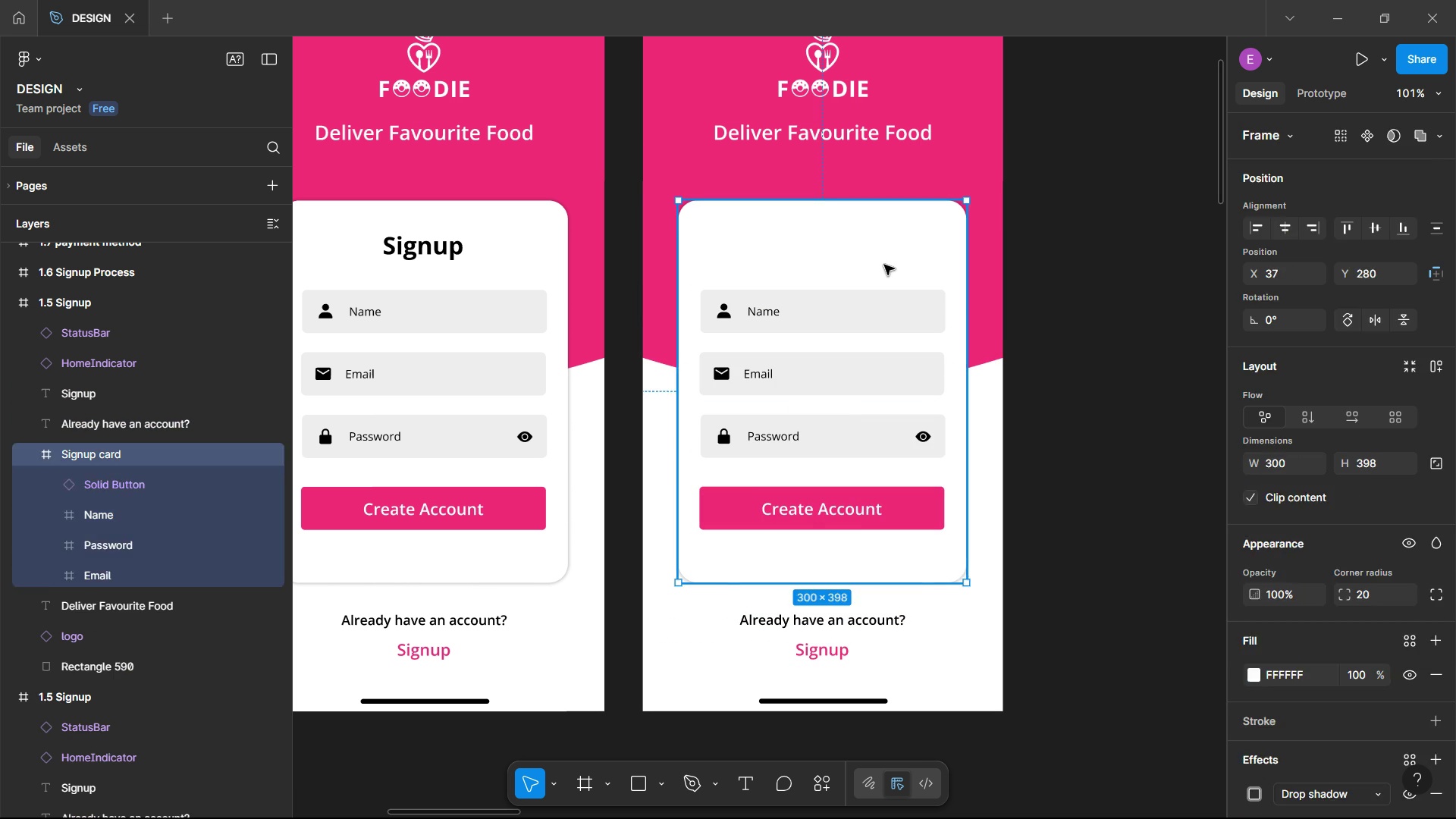 
key(Control+Z)
 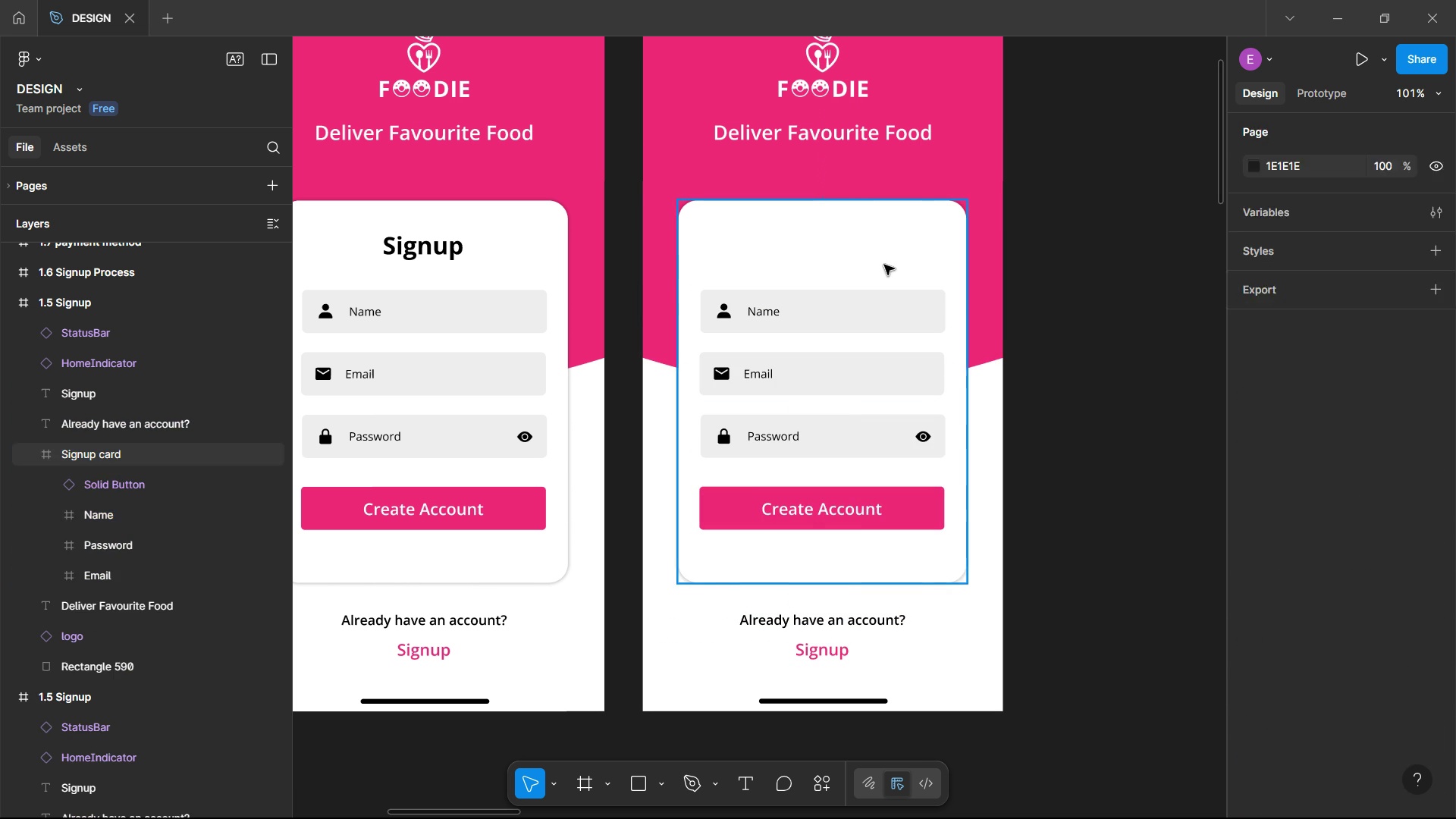 
key(Control+Z)
 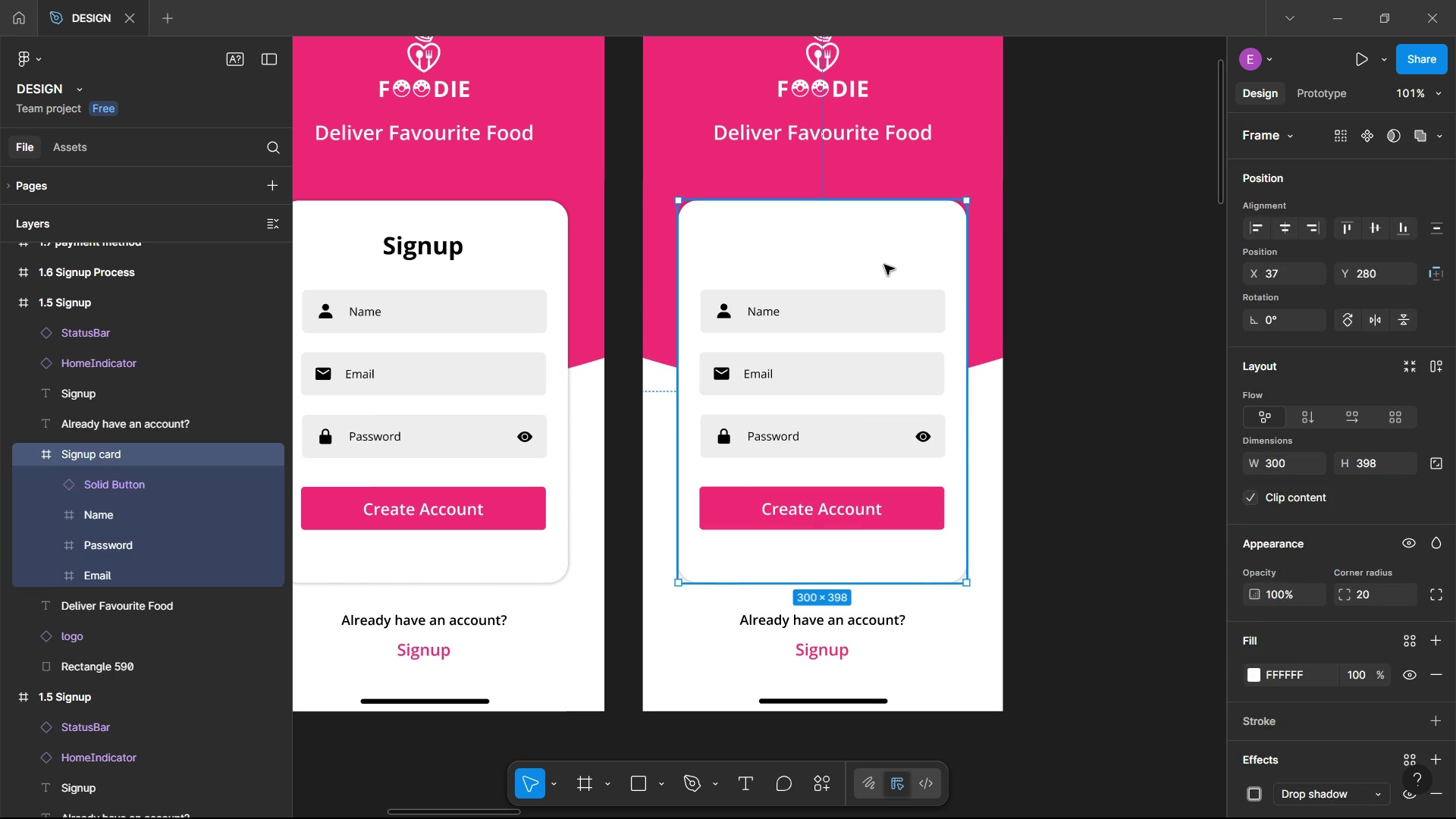 
key(Control+Z)
 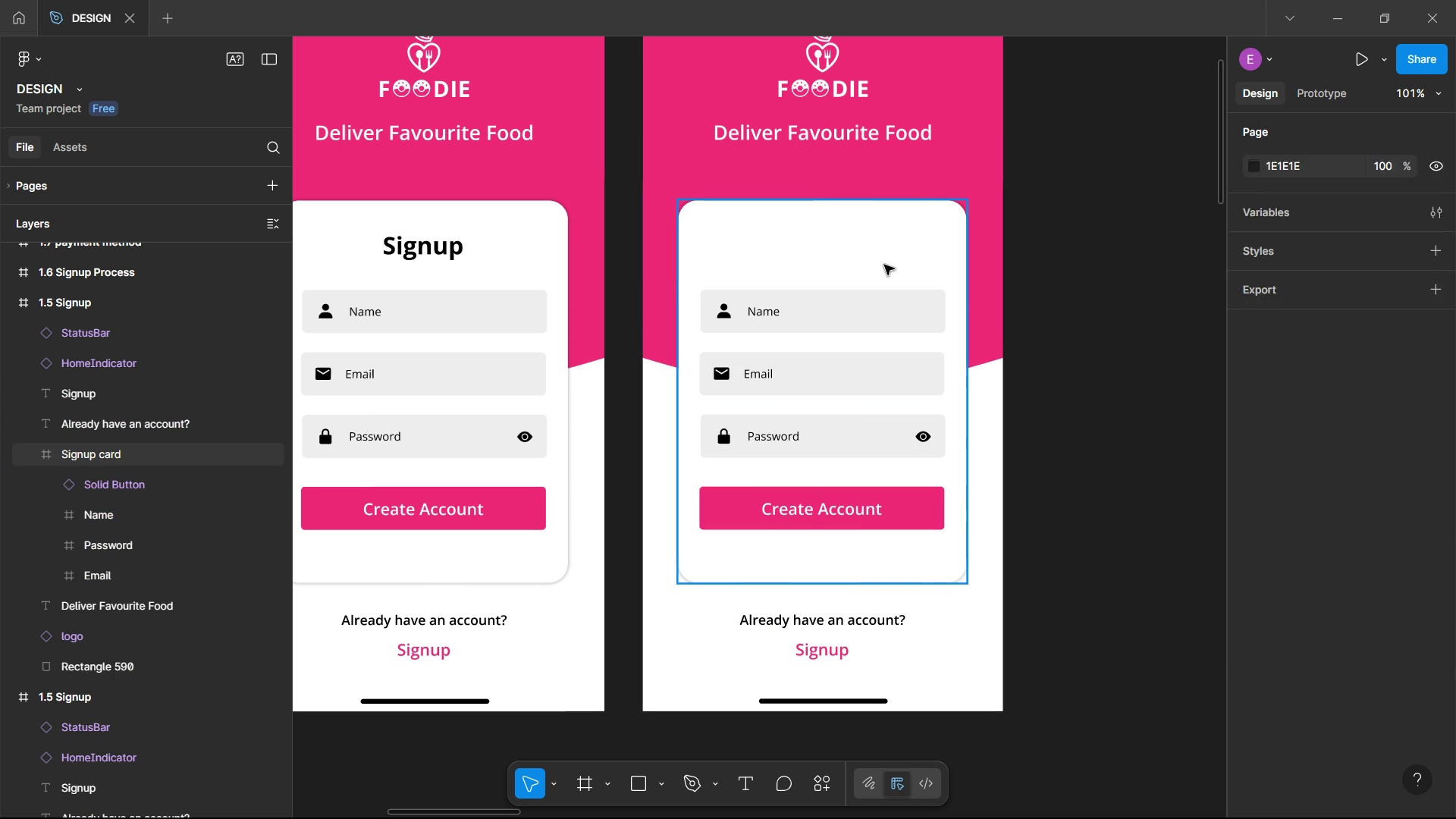 
key(Control+Z)
 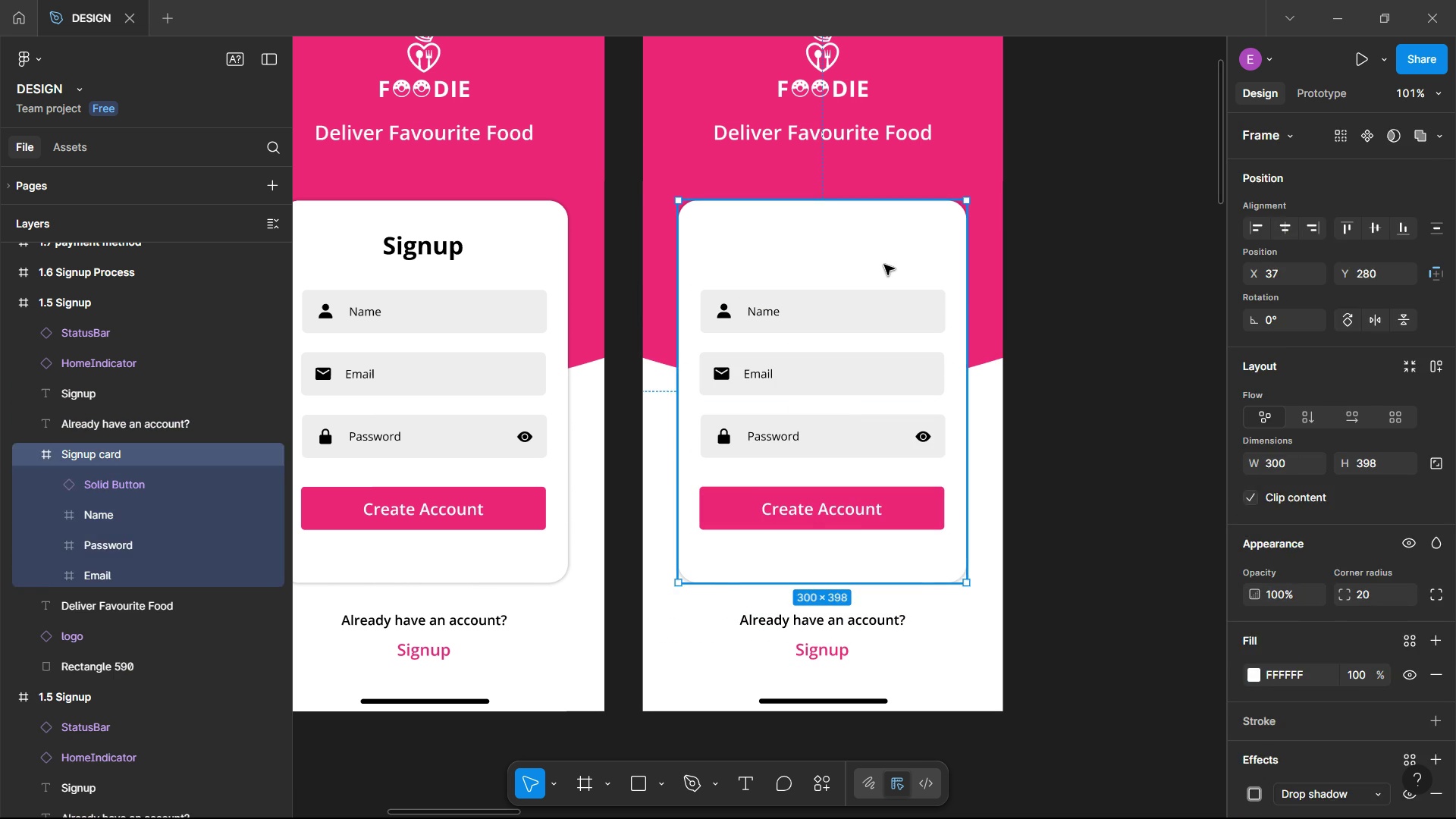 
key(Control+Z)
 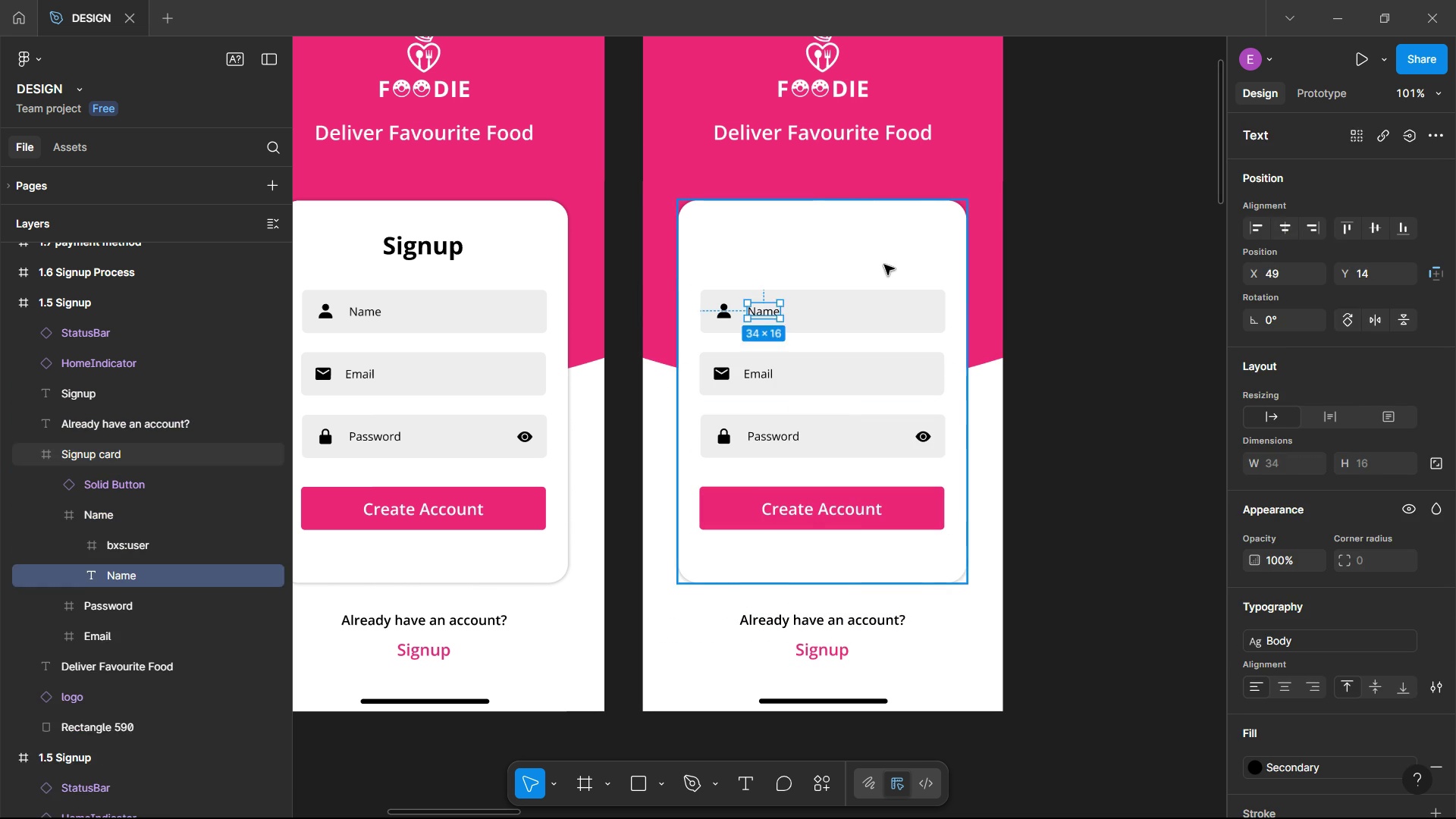 
key(Control+Z)
 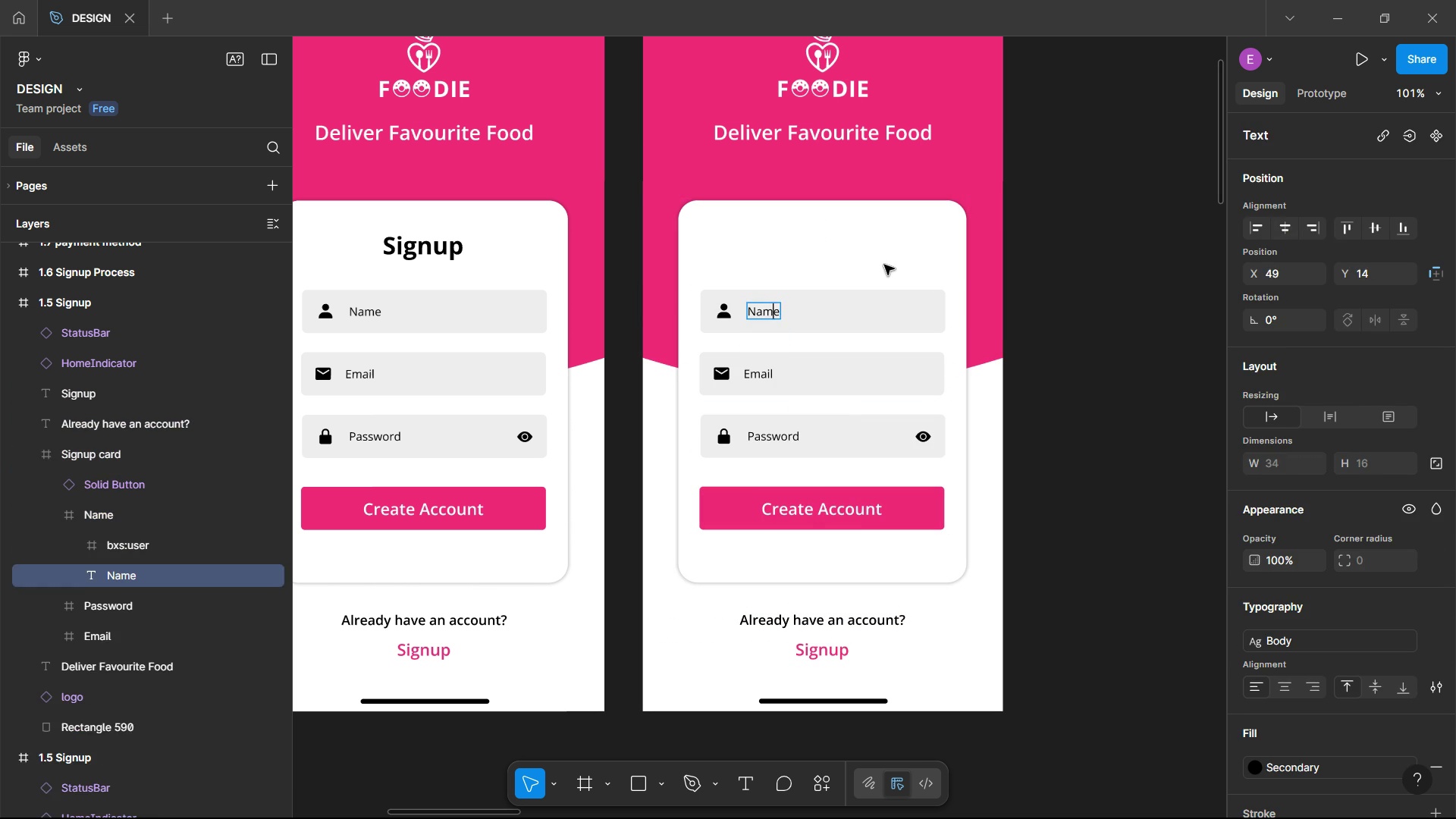 
key(Control+Z)
 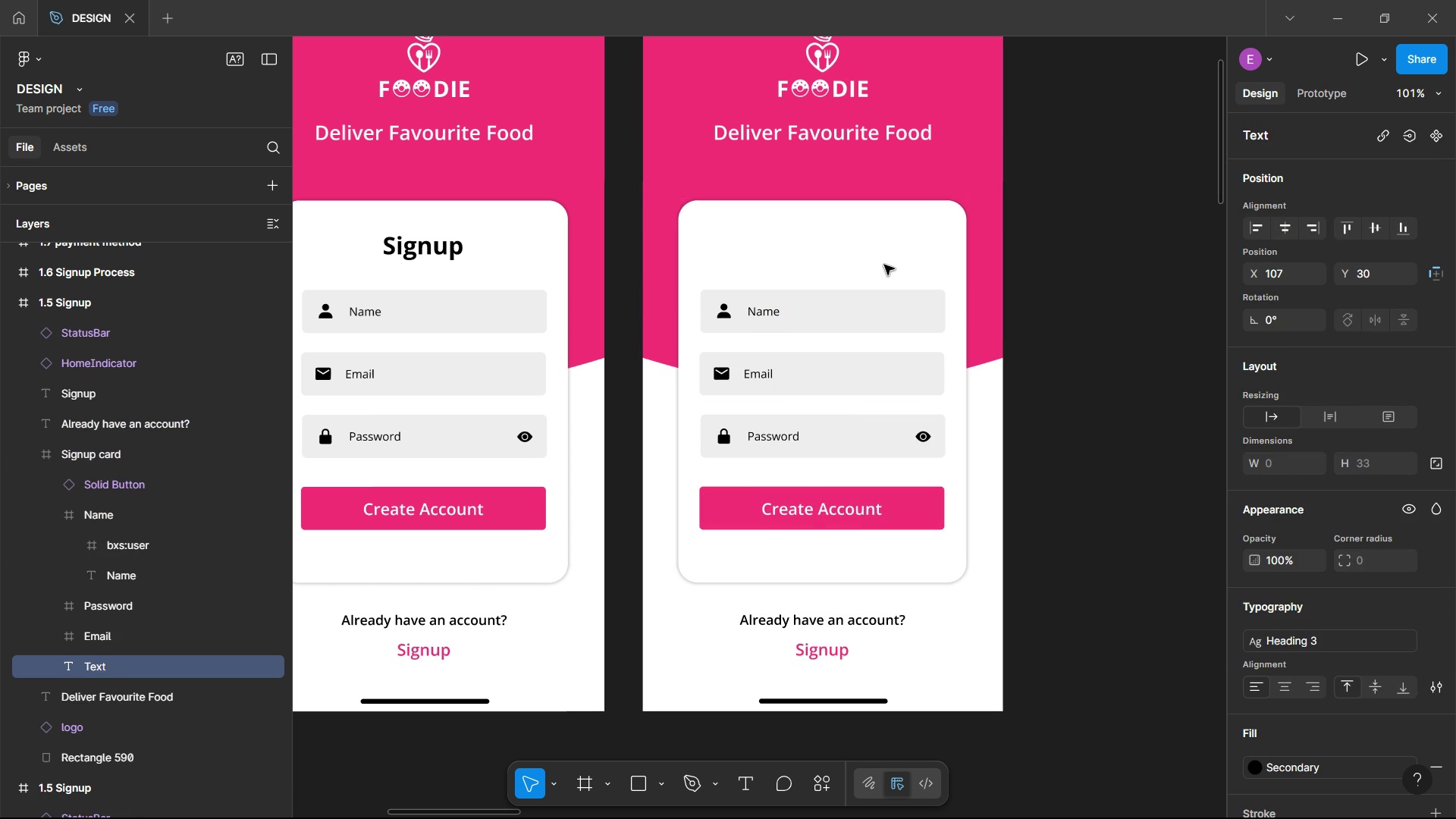 
key(Control+Z)
 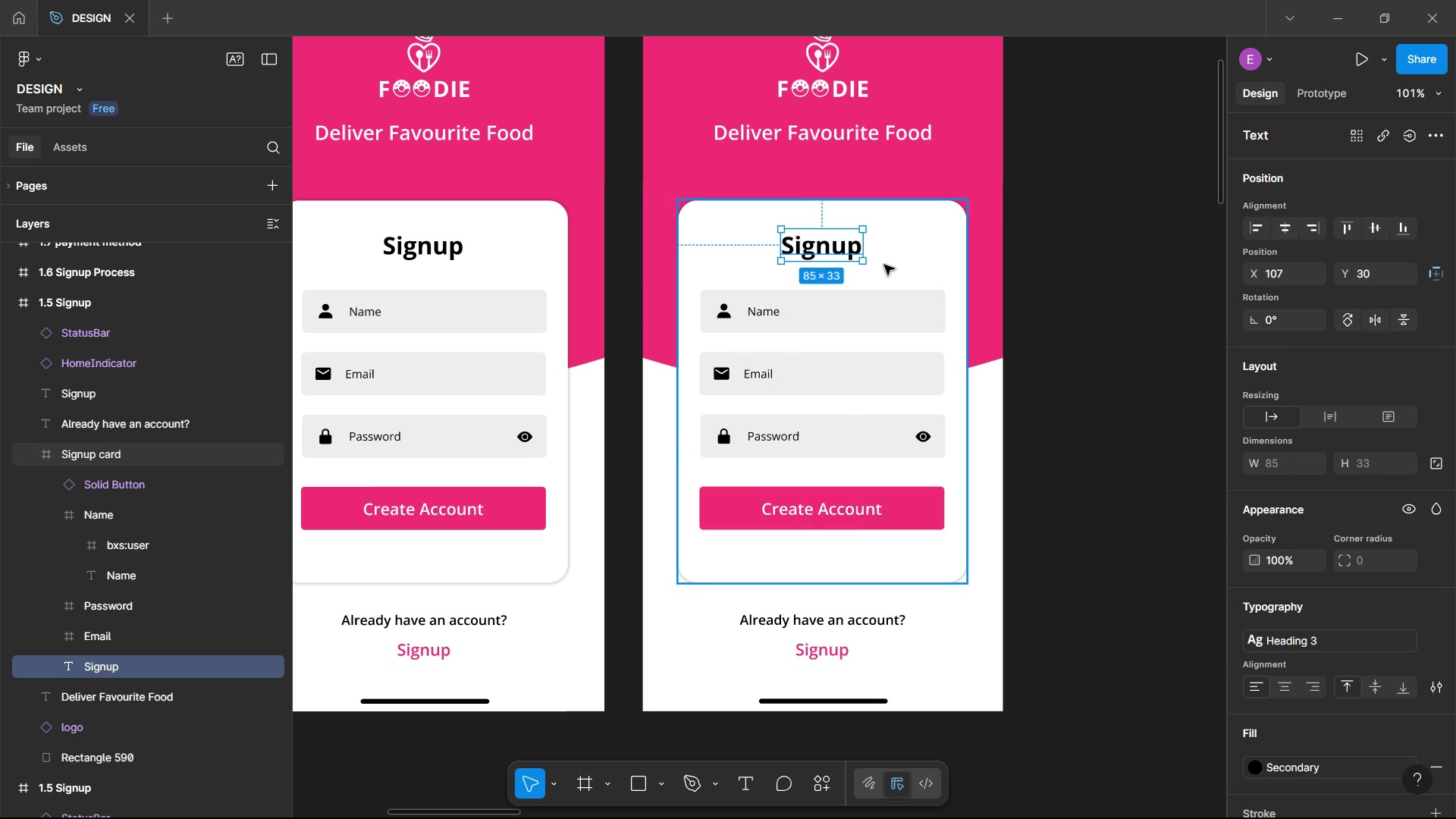 
key(Control+Z)
 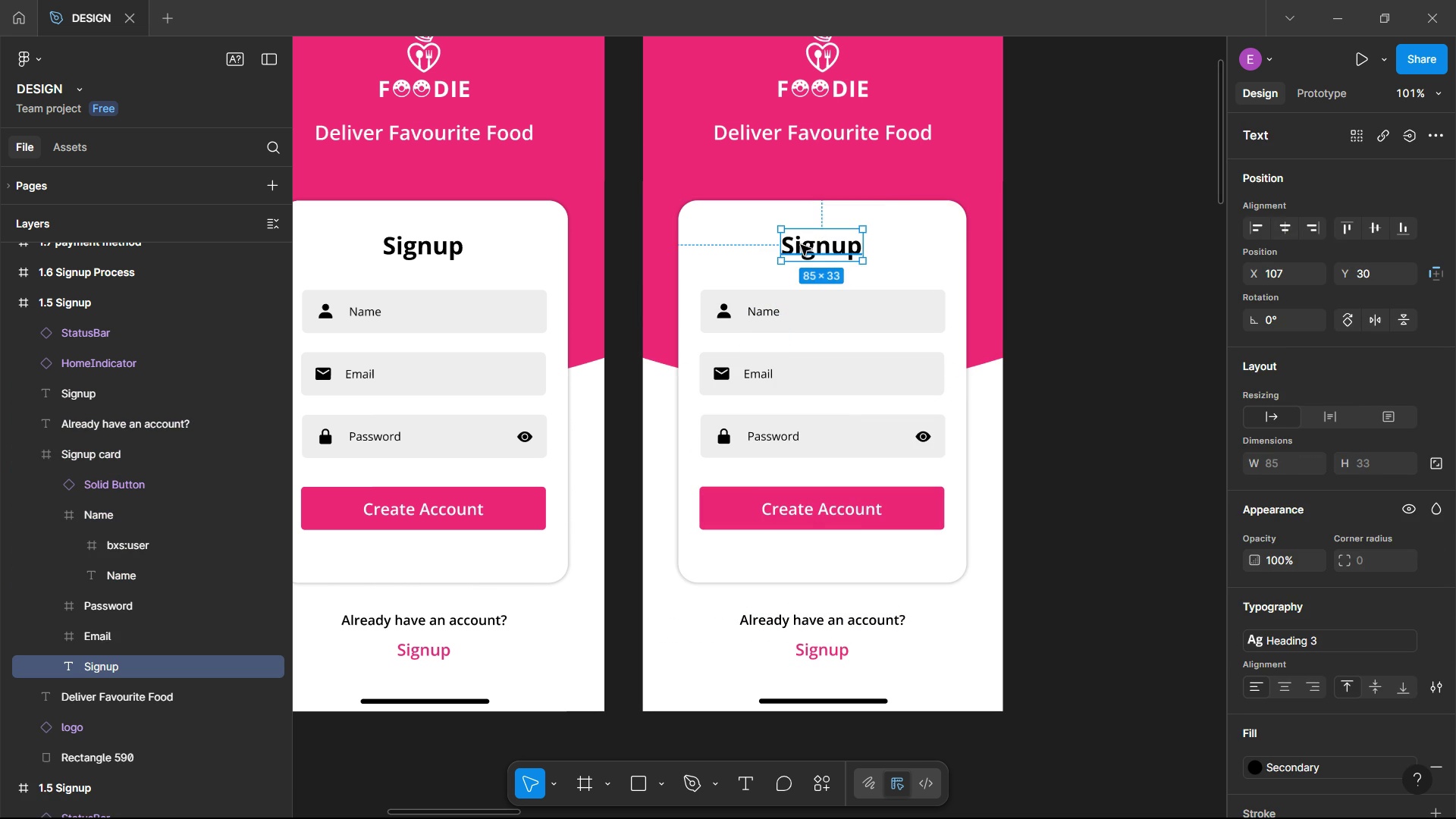 
double_click([801, 245])